 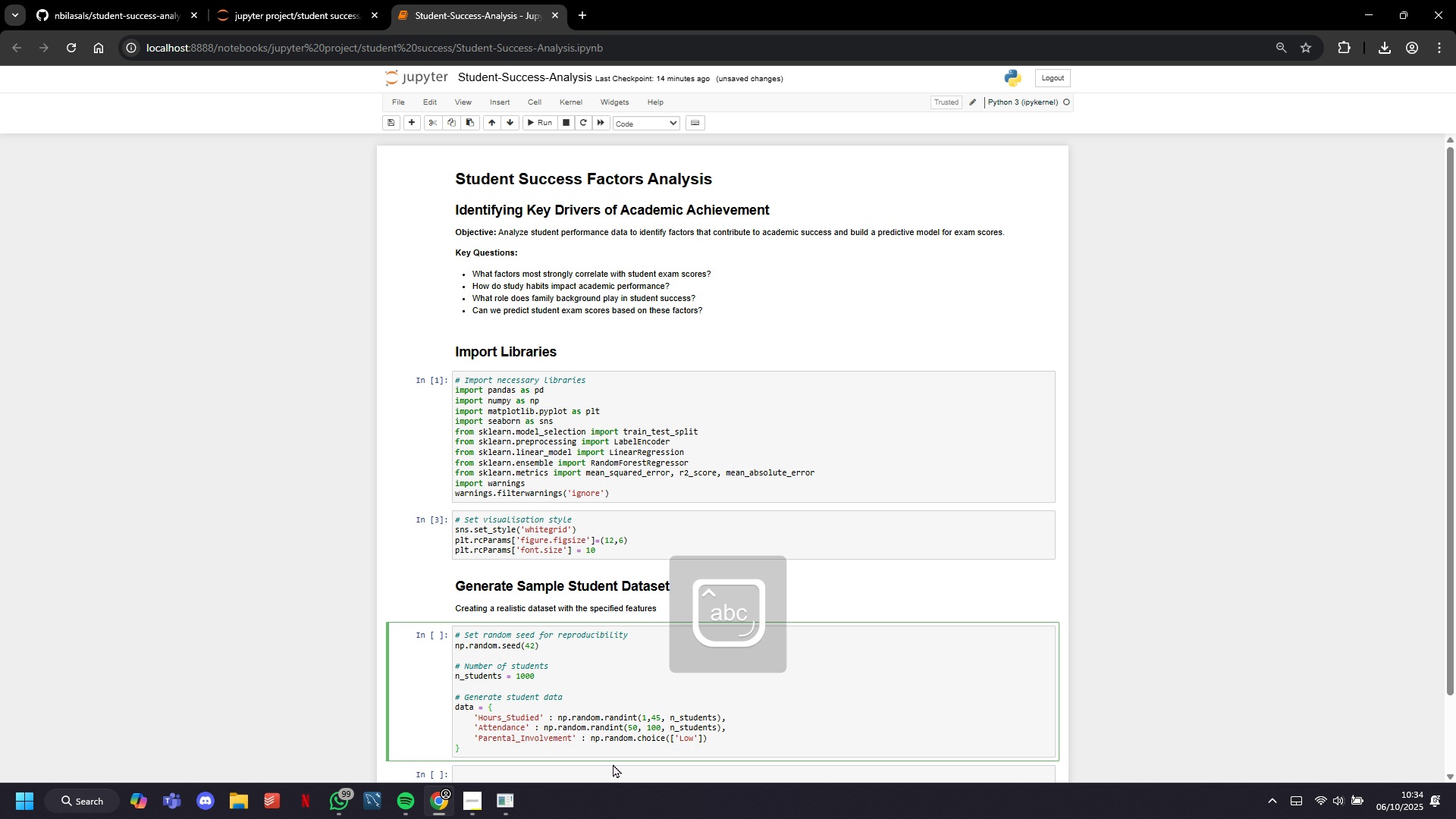 
key(ArrowRight)
 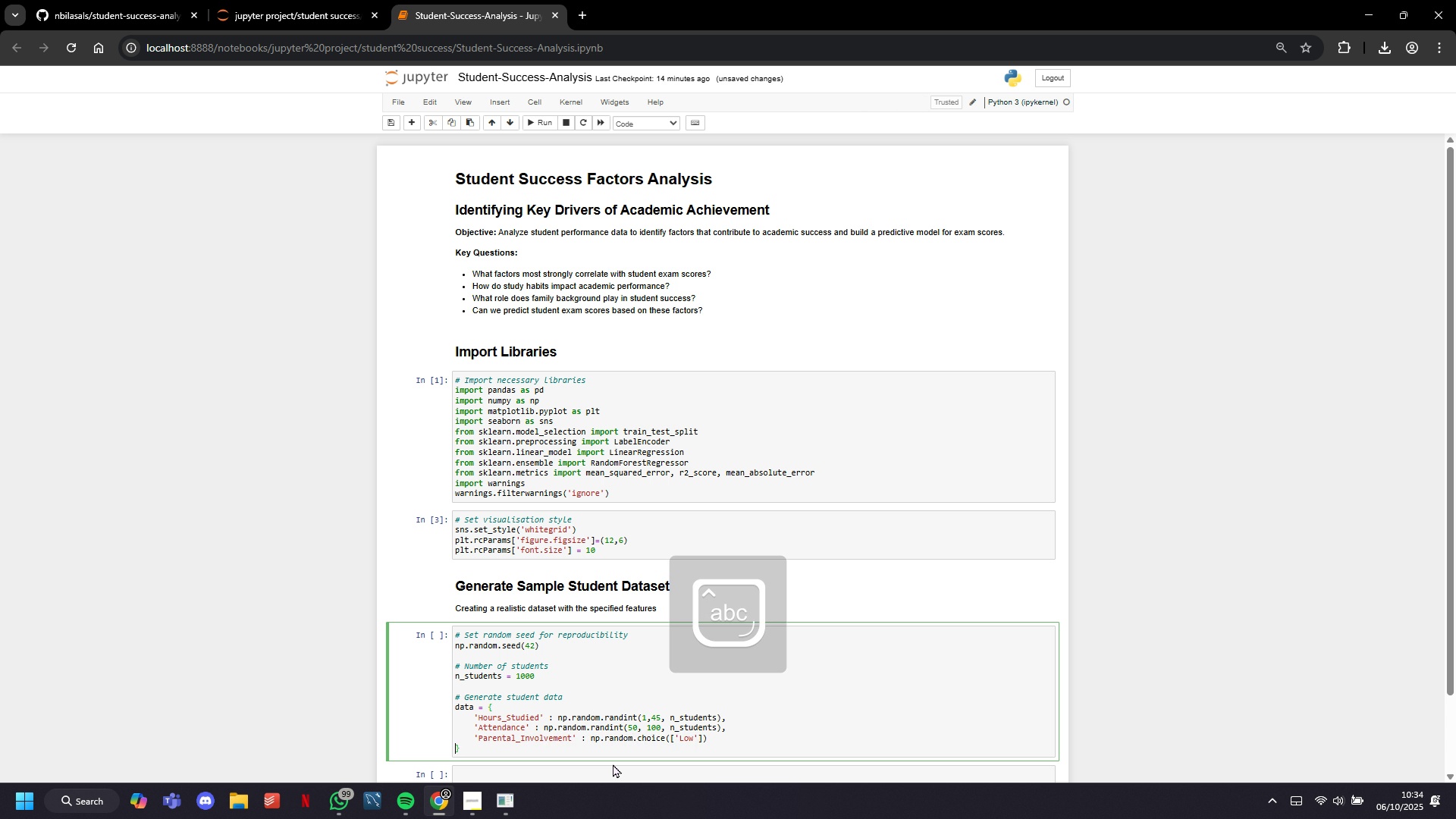 
key(ArrowLeft)
 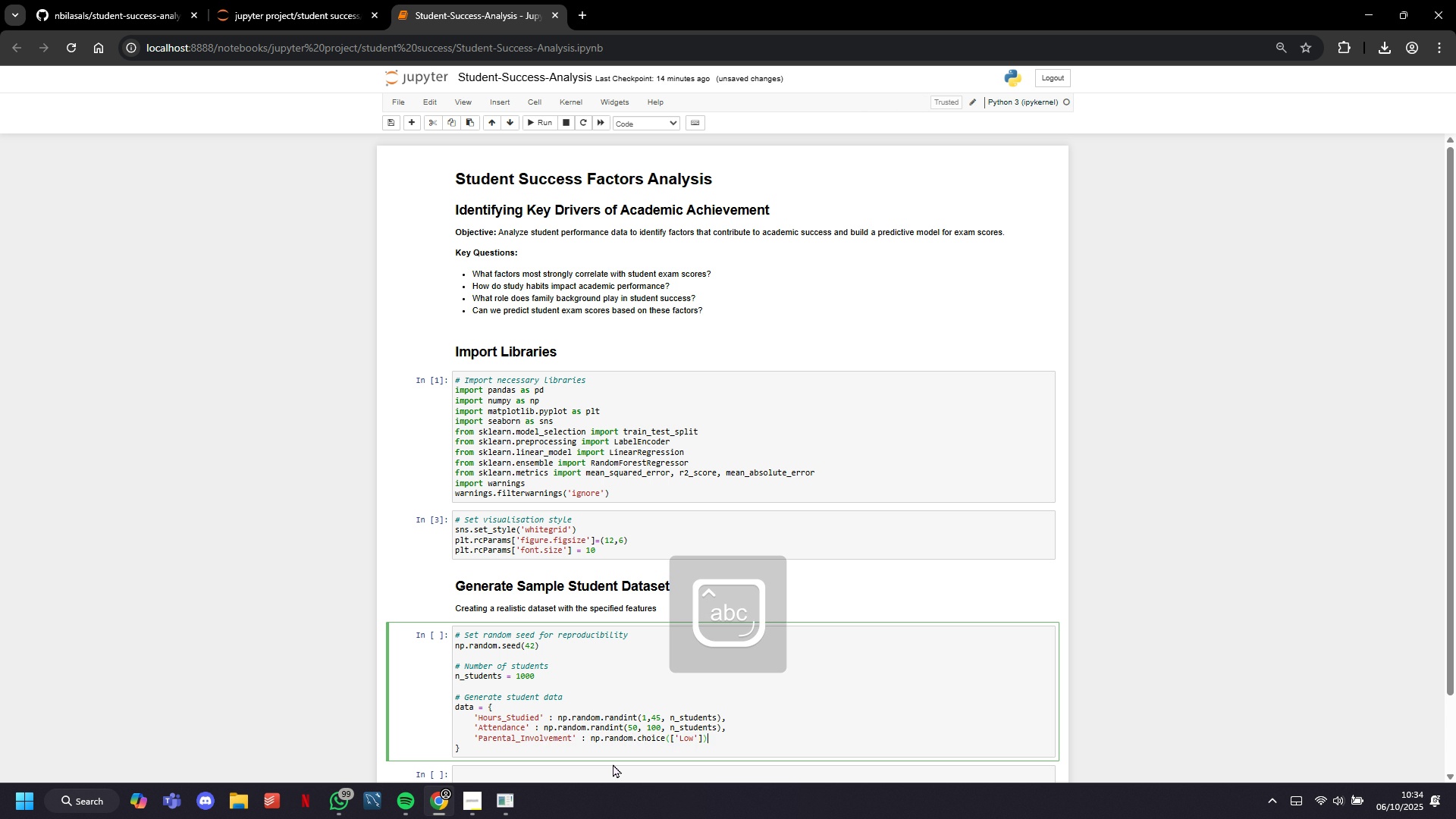 
key(ArrowLeft)
 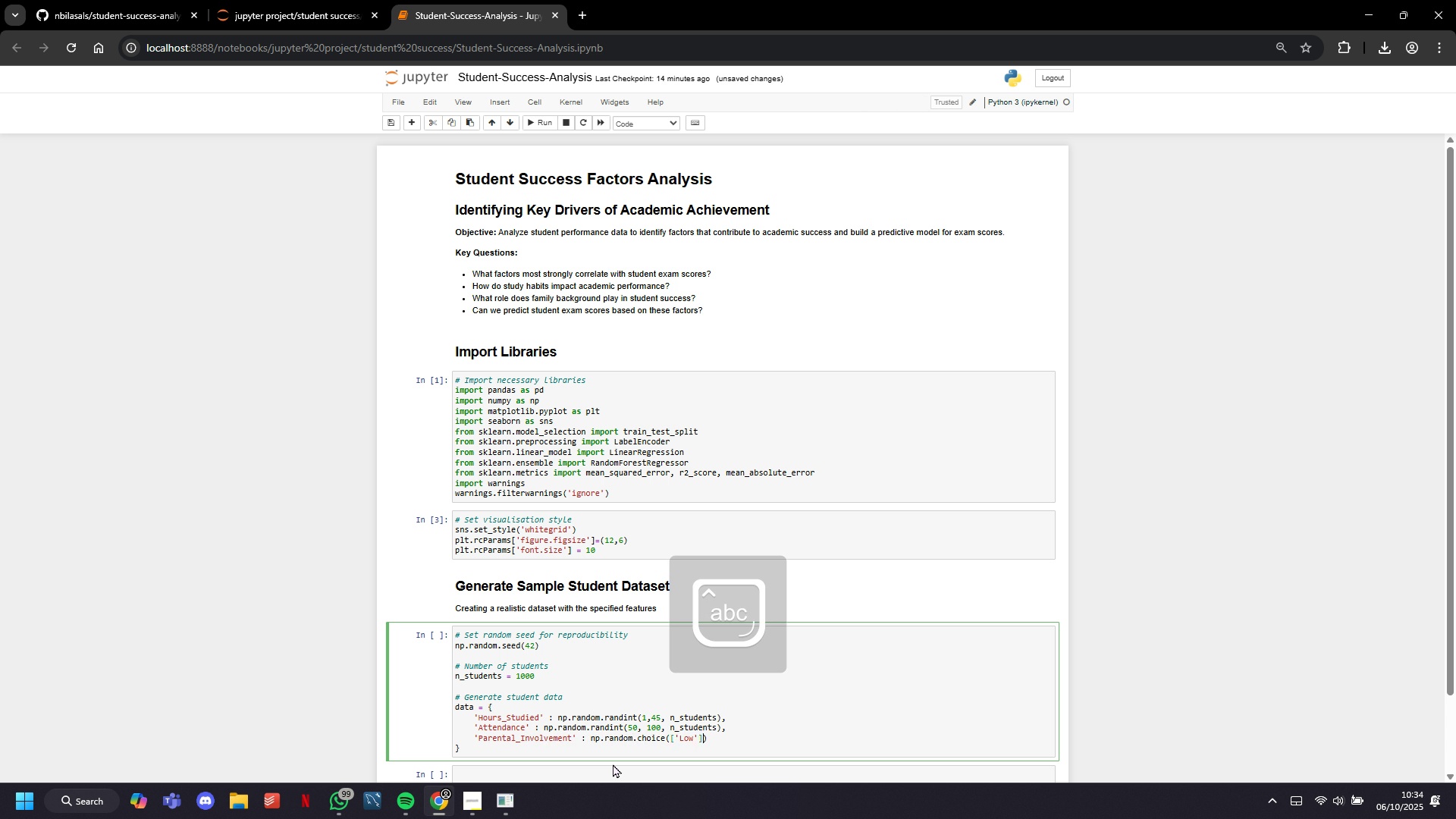 
key(ArrowLeft)
 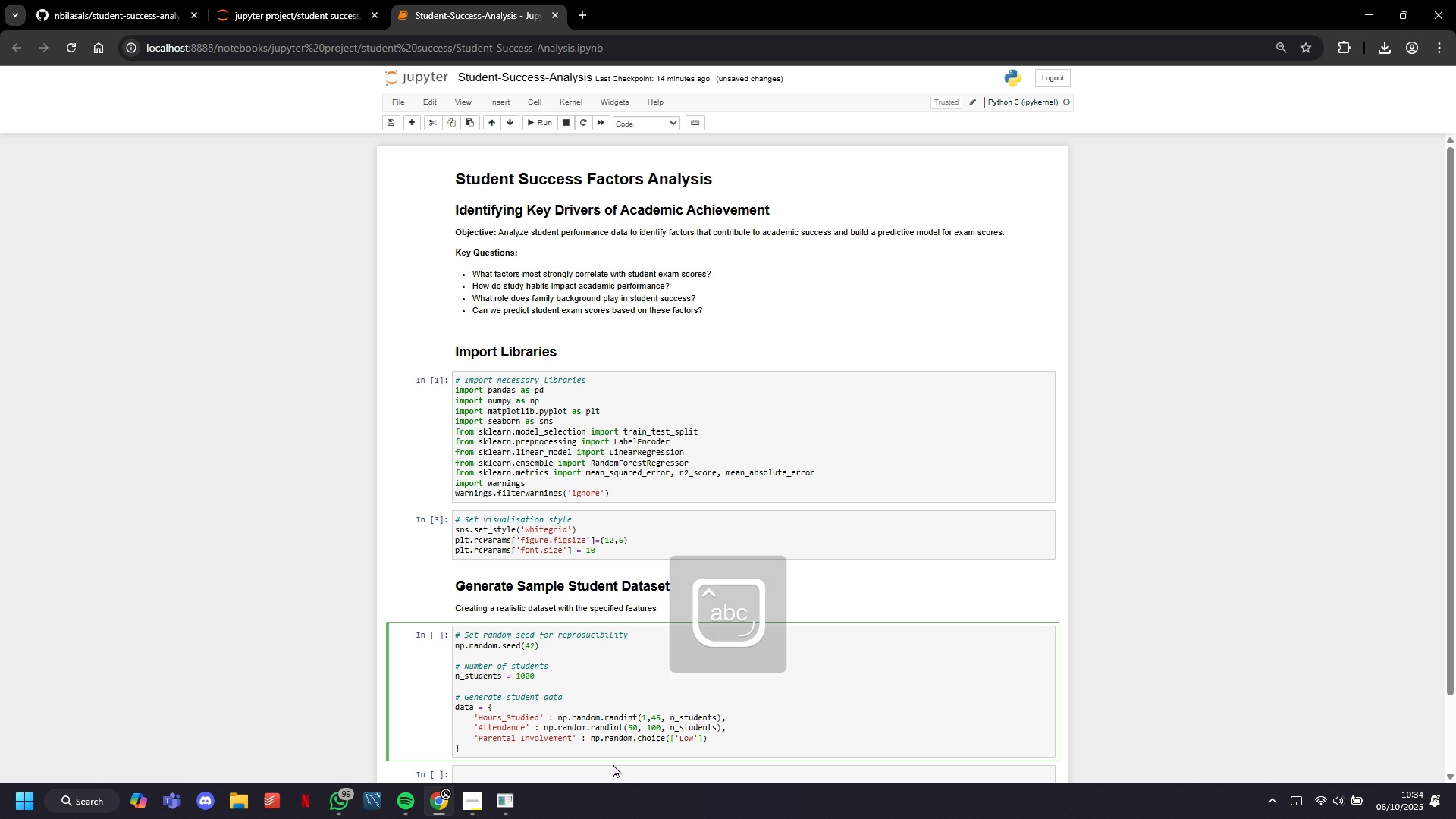 
key(ArrowLeft)
 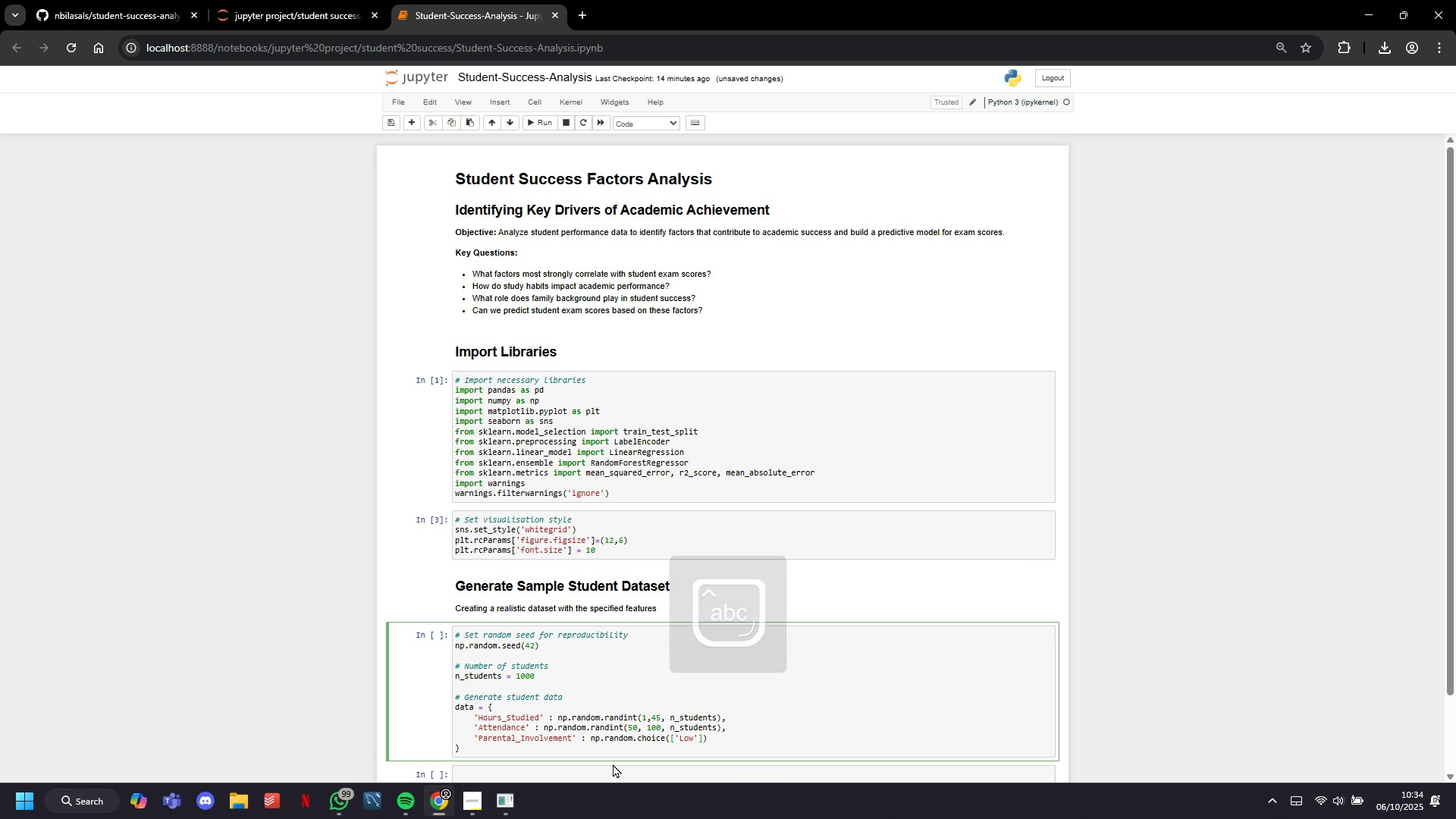 
type(,'Medium)
 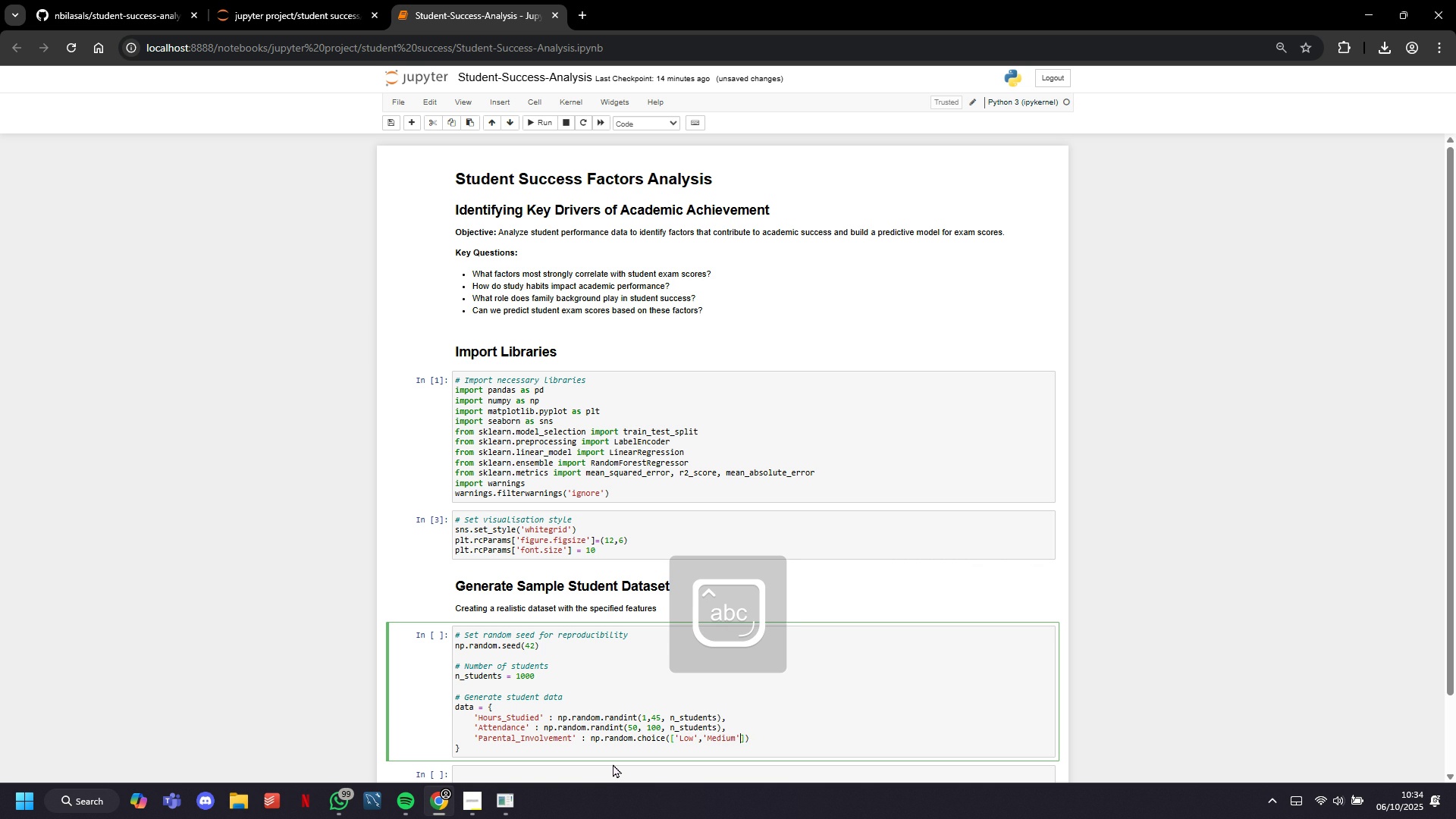 
key(ArrowRight)
 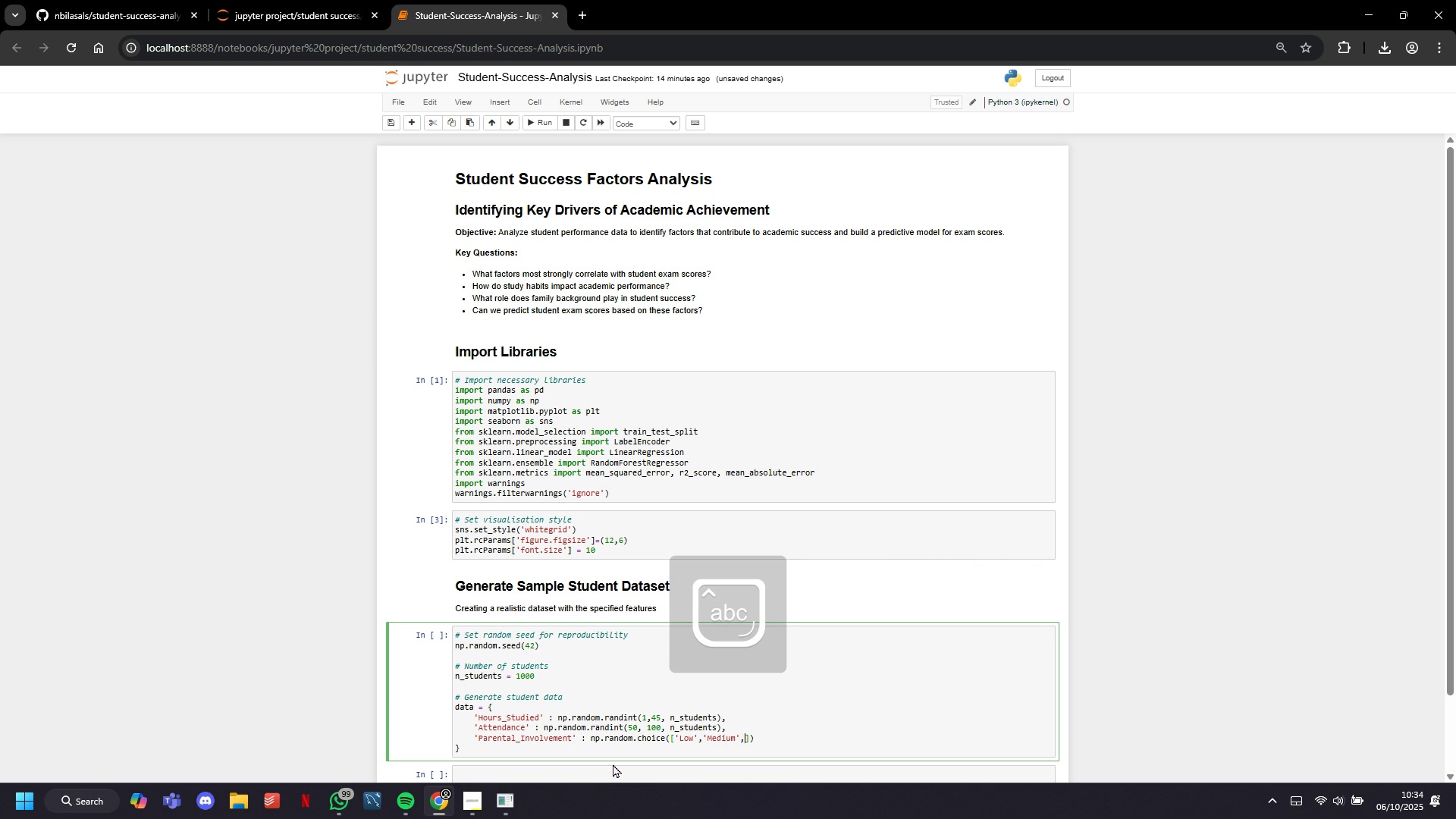 
type(,'High)
 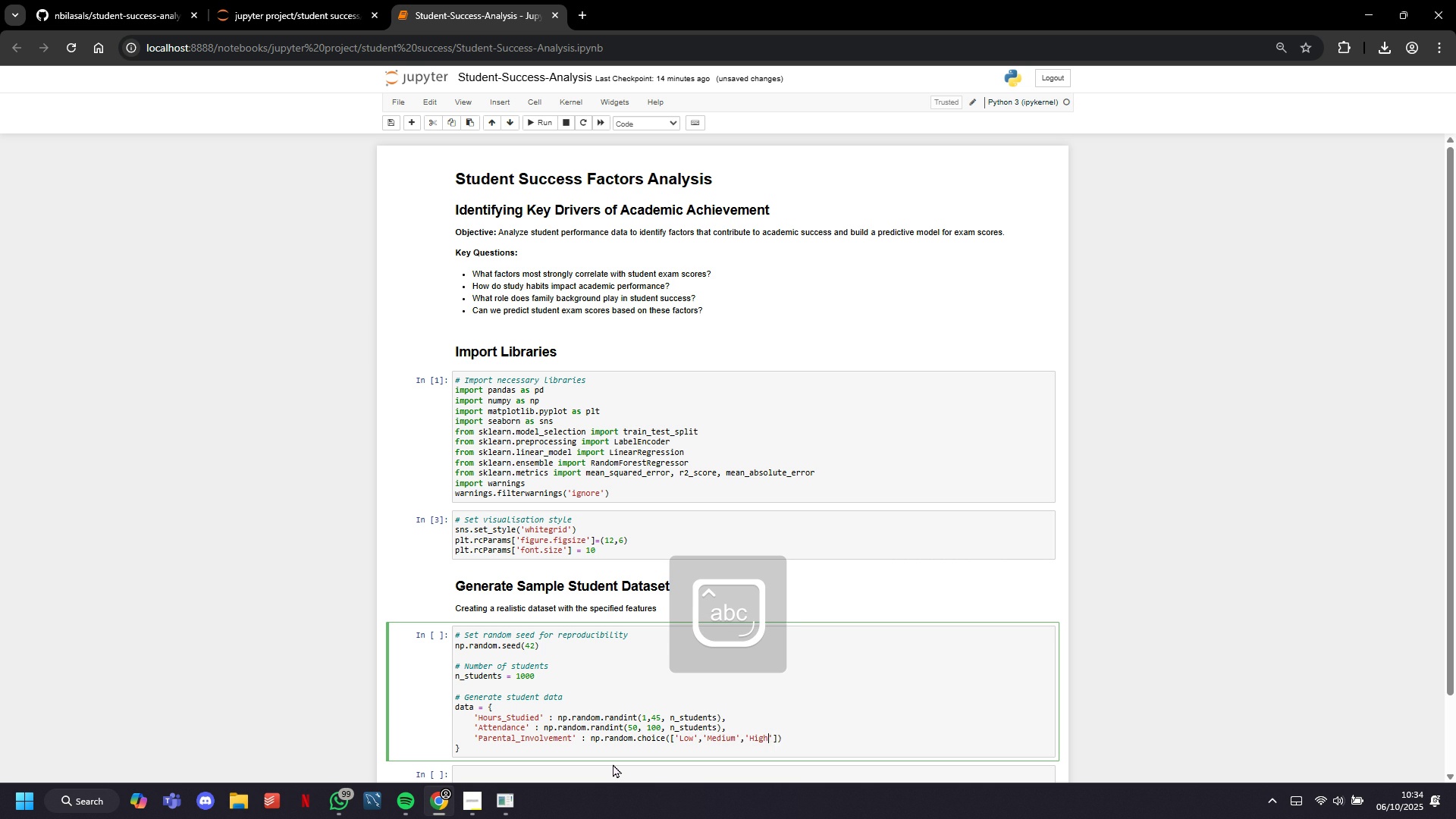 
key(ArrowRight)
 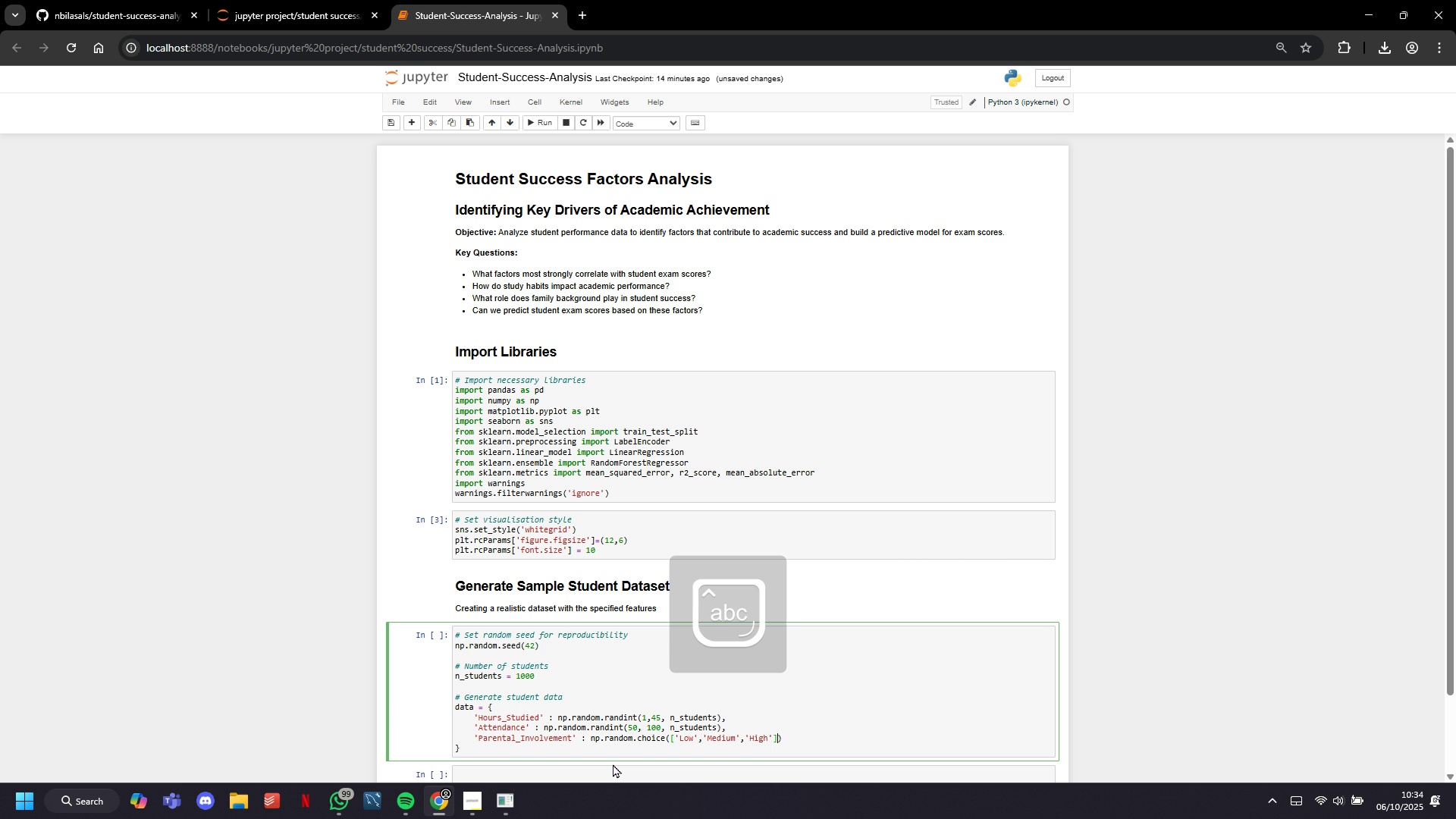 
key(ArrowRight)
 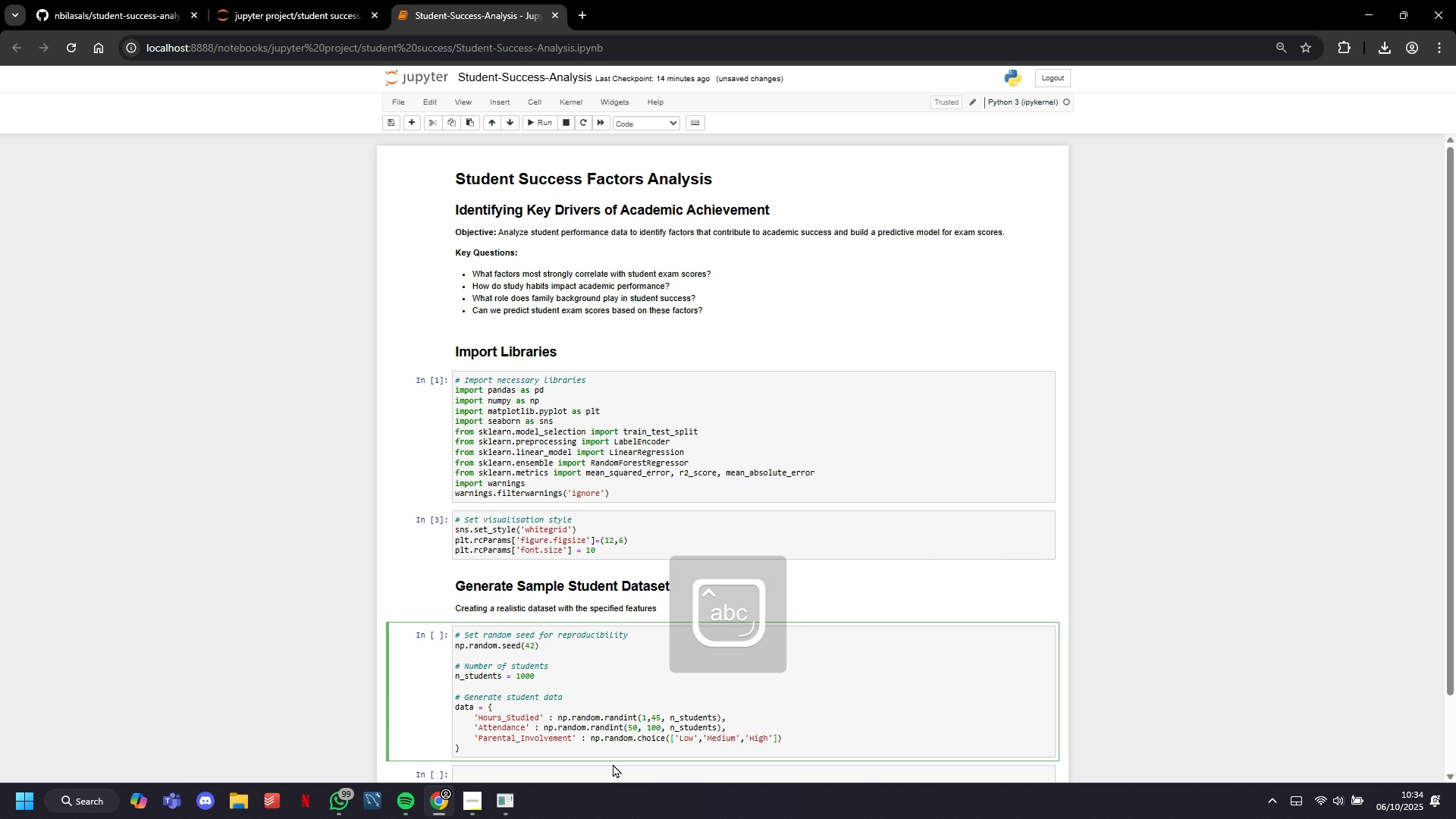 
key(ArrowRight)
 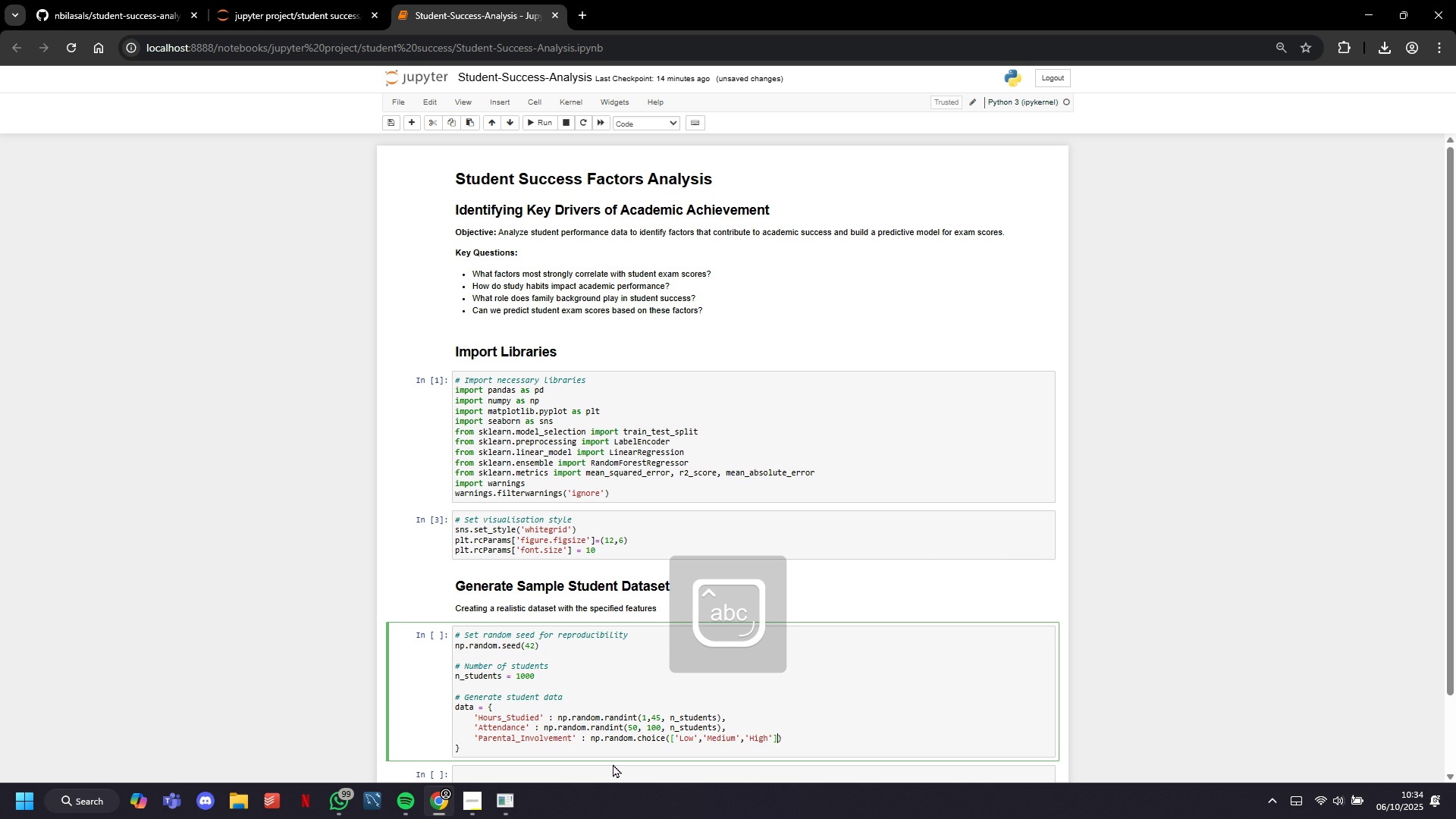 
key(ArrowLeft)
 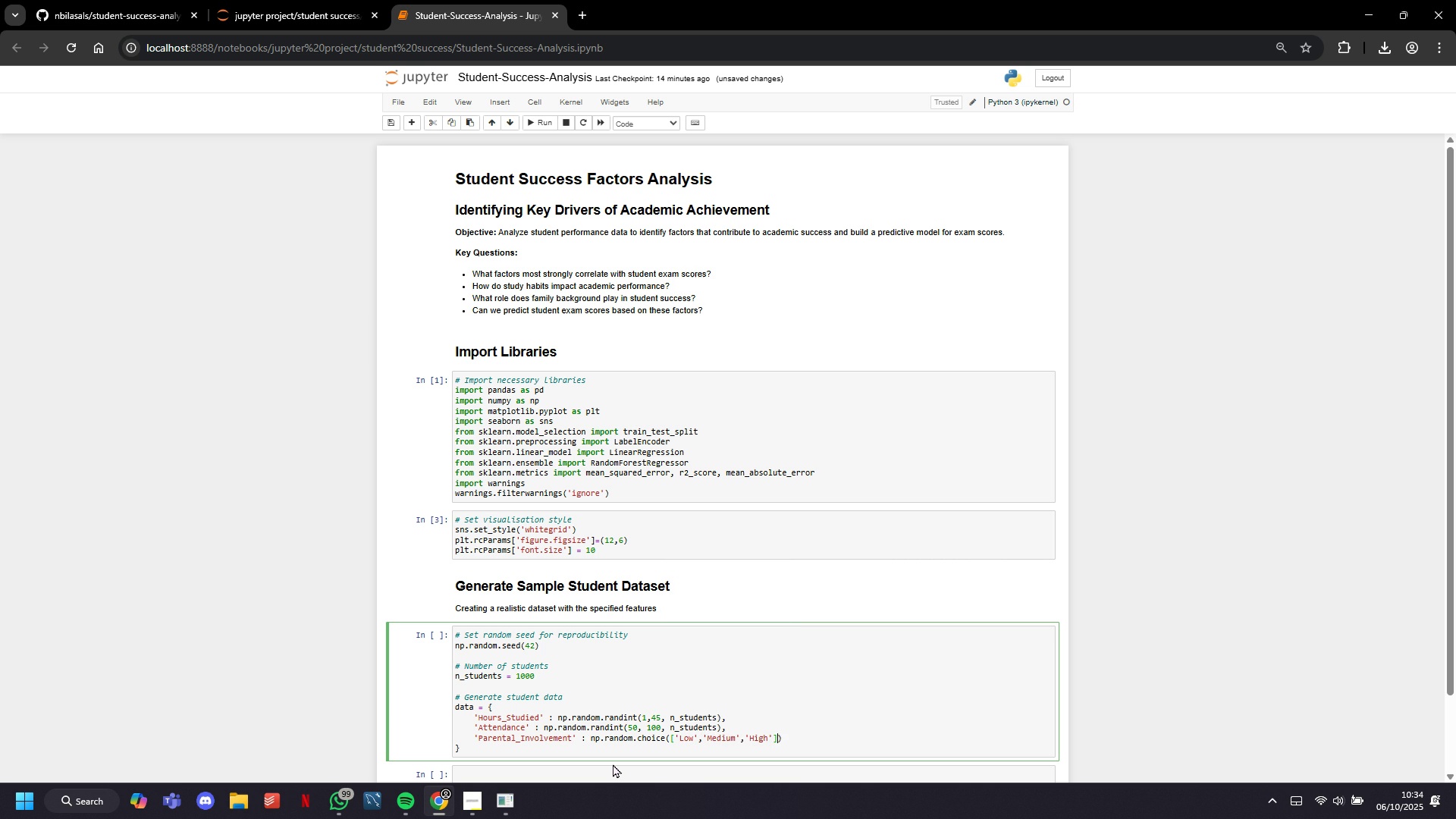 
type(, n_students, p=[0.25, 0.45, 0.30)
 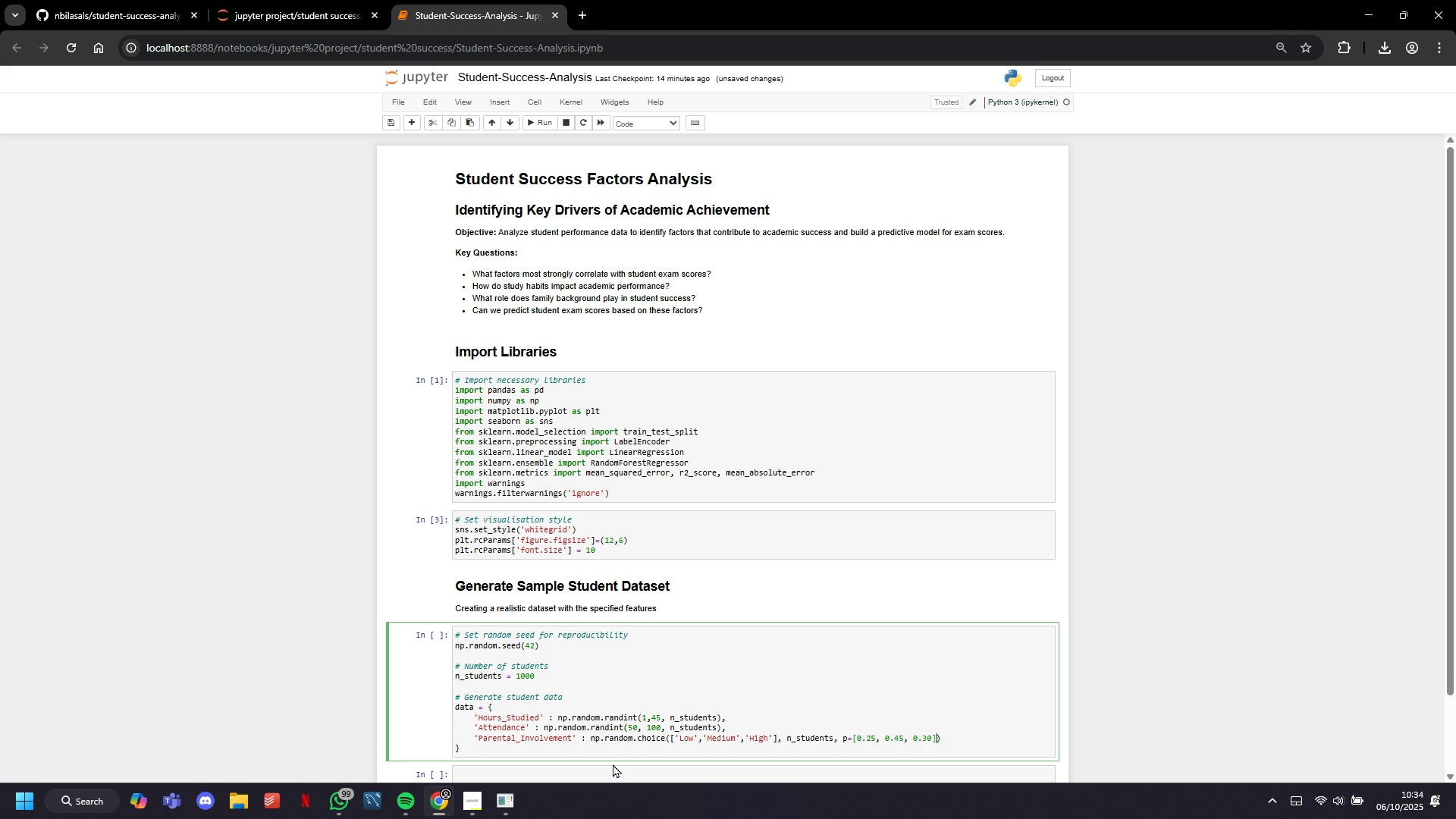 
key(ArrowRight)
 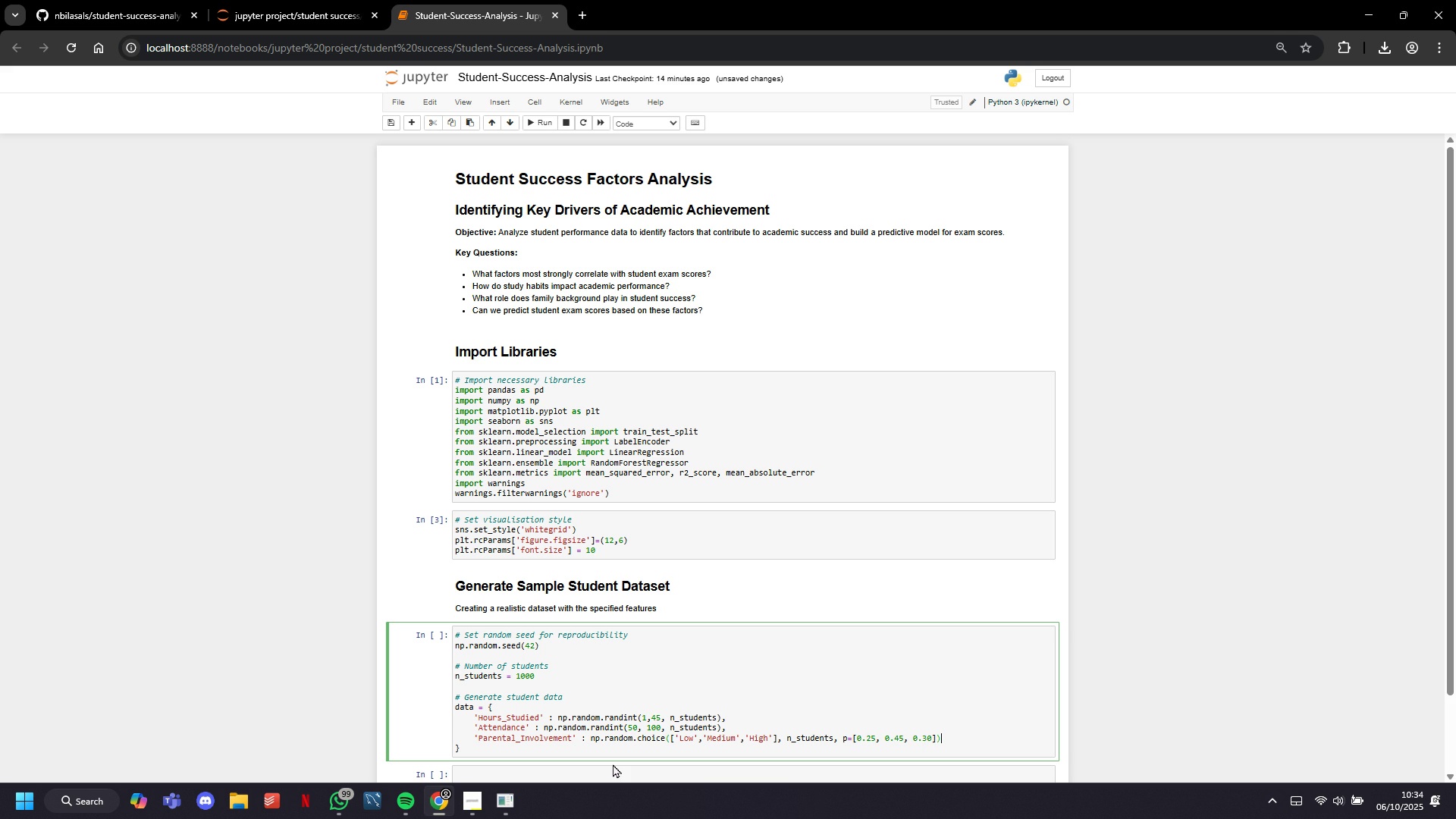 
key(ArrowRight)
 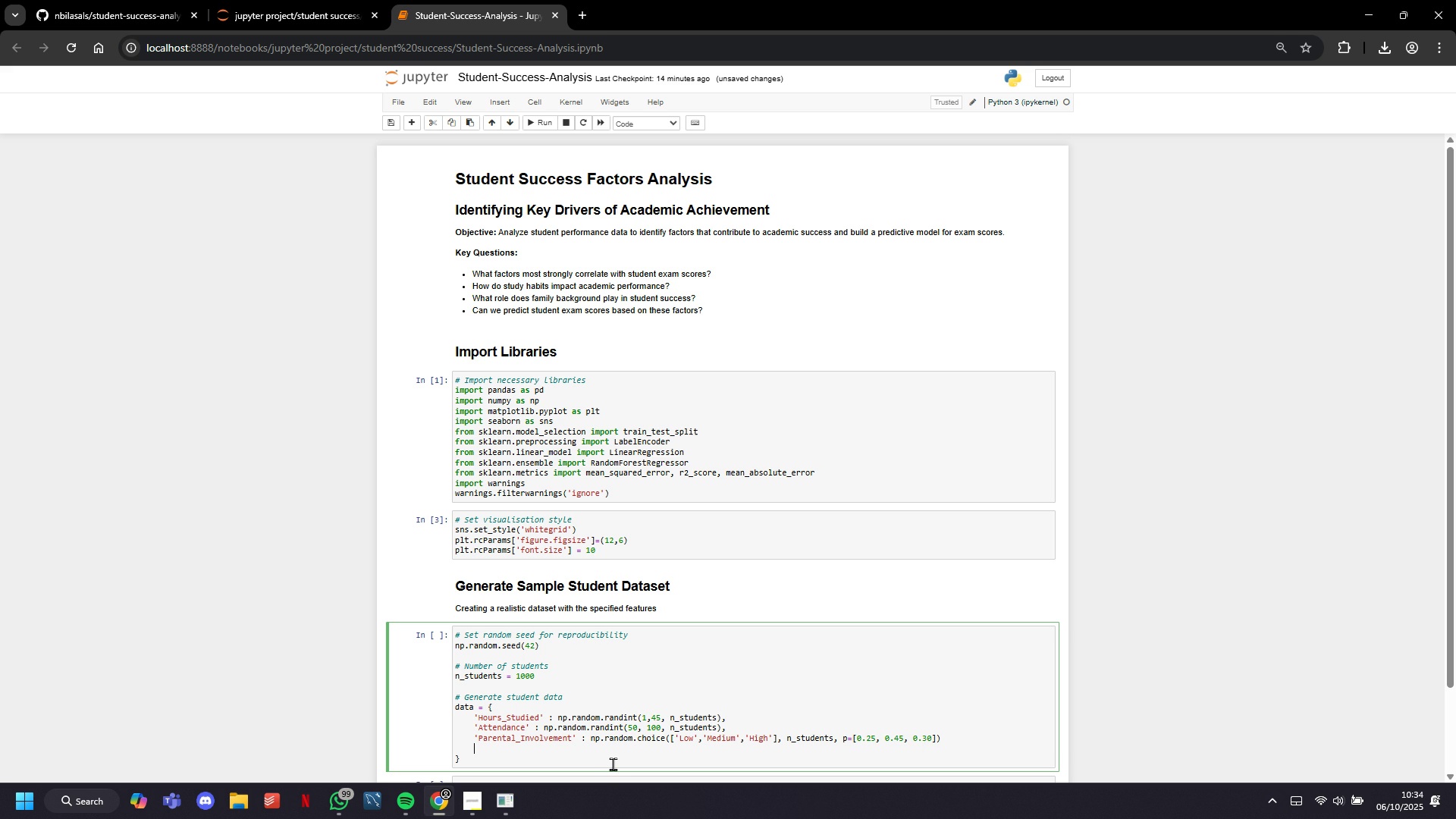 
key(Enter)
 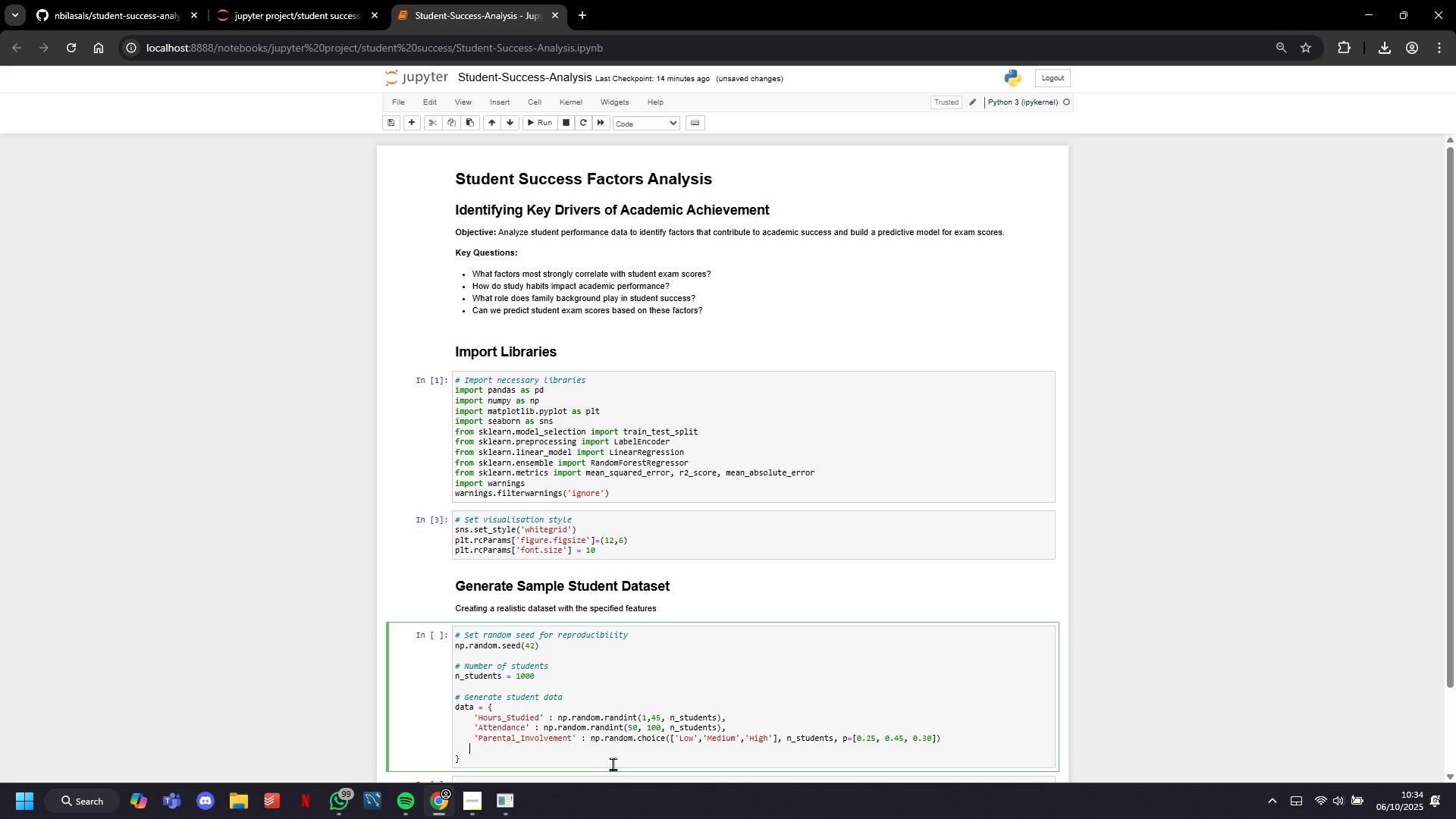 
key(ArrowLeft)
 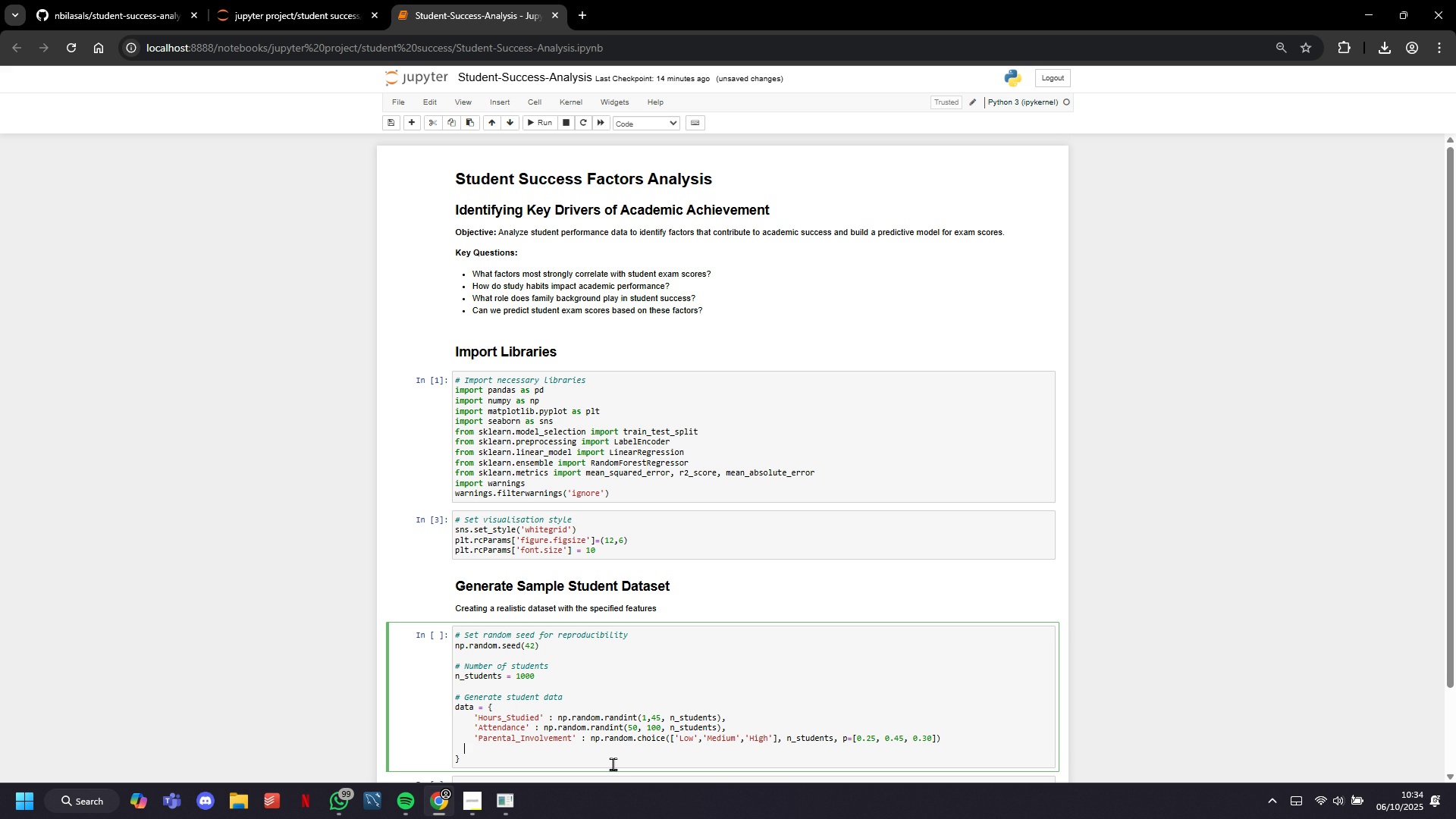 
key(ArrowLeft)
 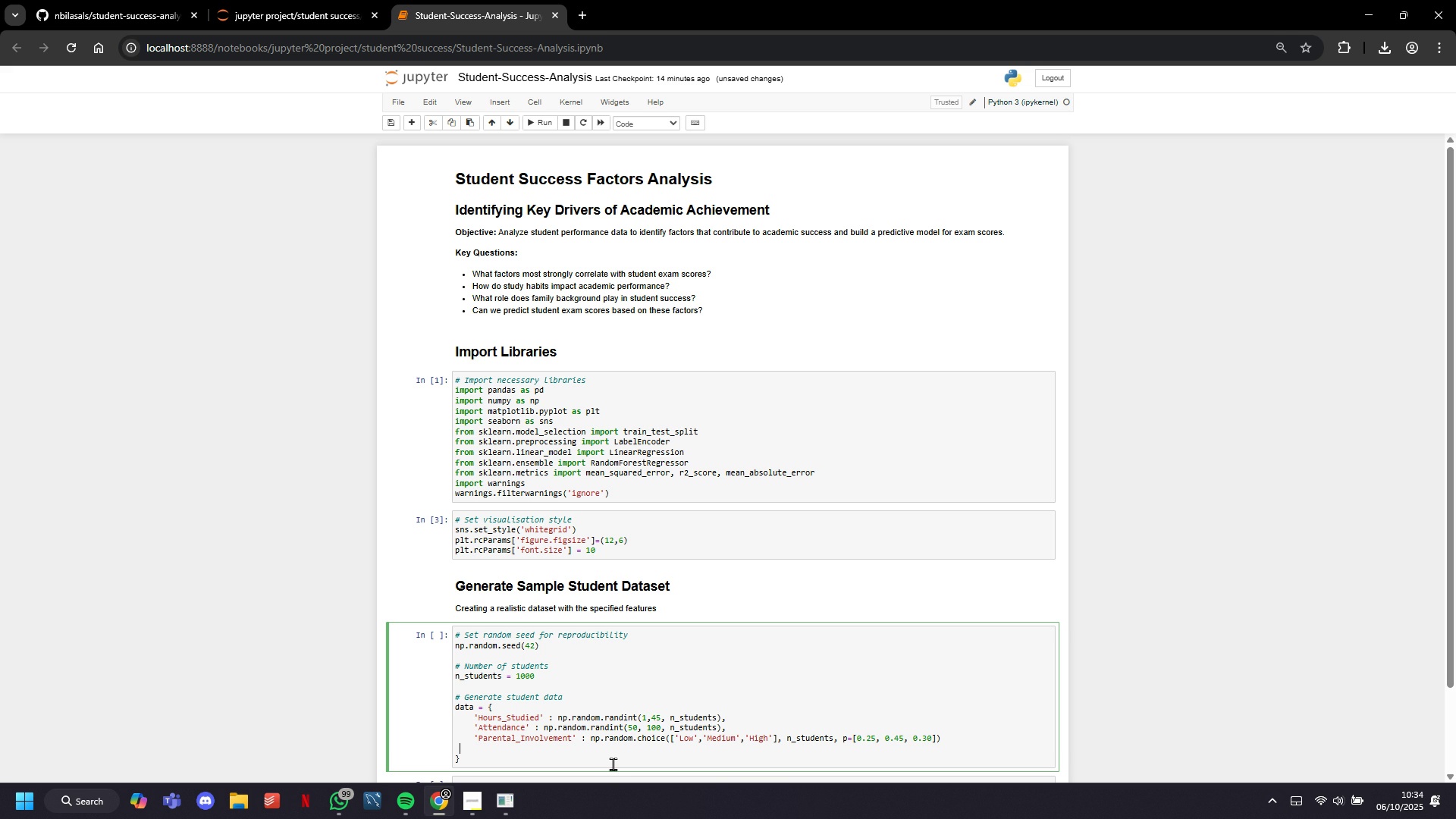 
key(ArrowLeft)
 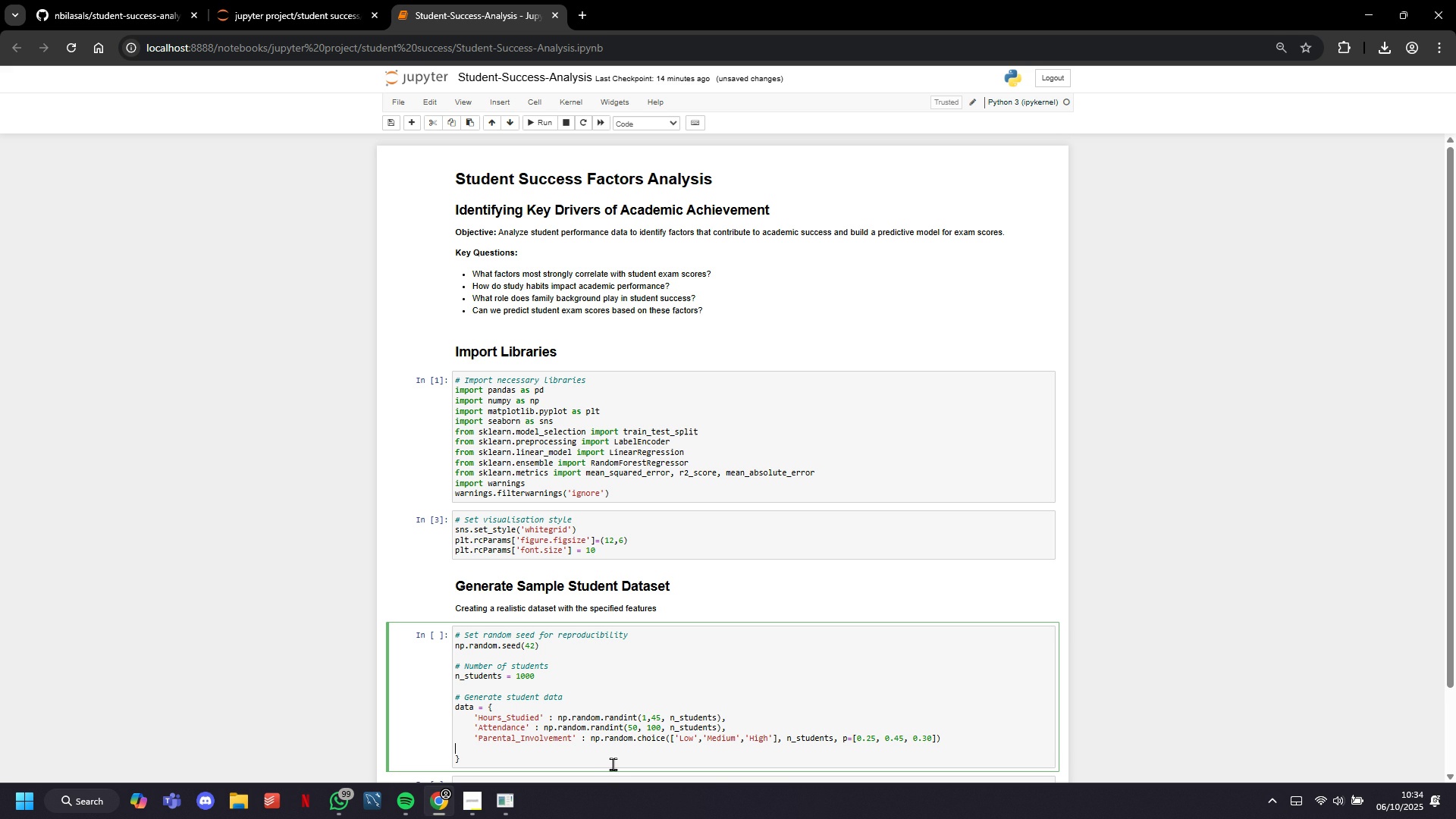 
key(ArrowLeft)
 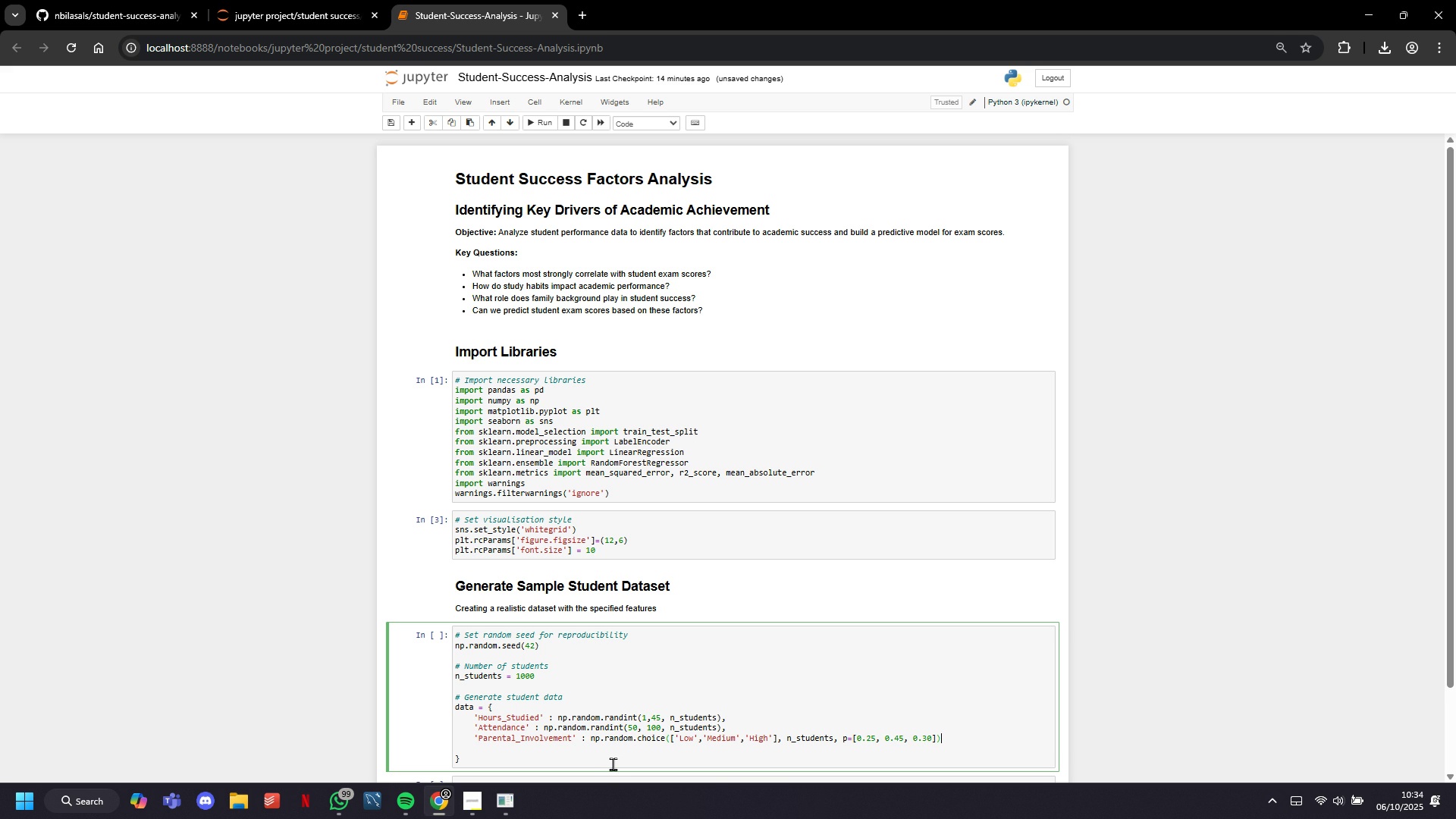 
key(ArrowLeft)
 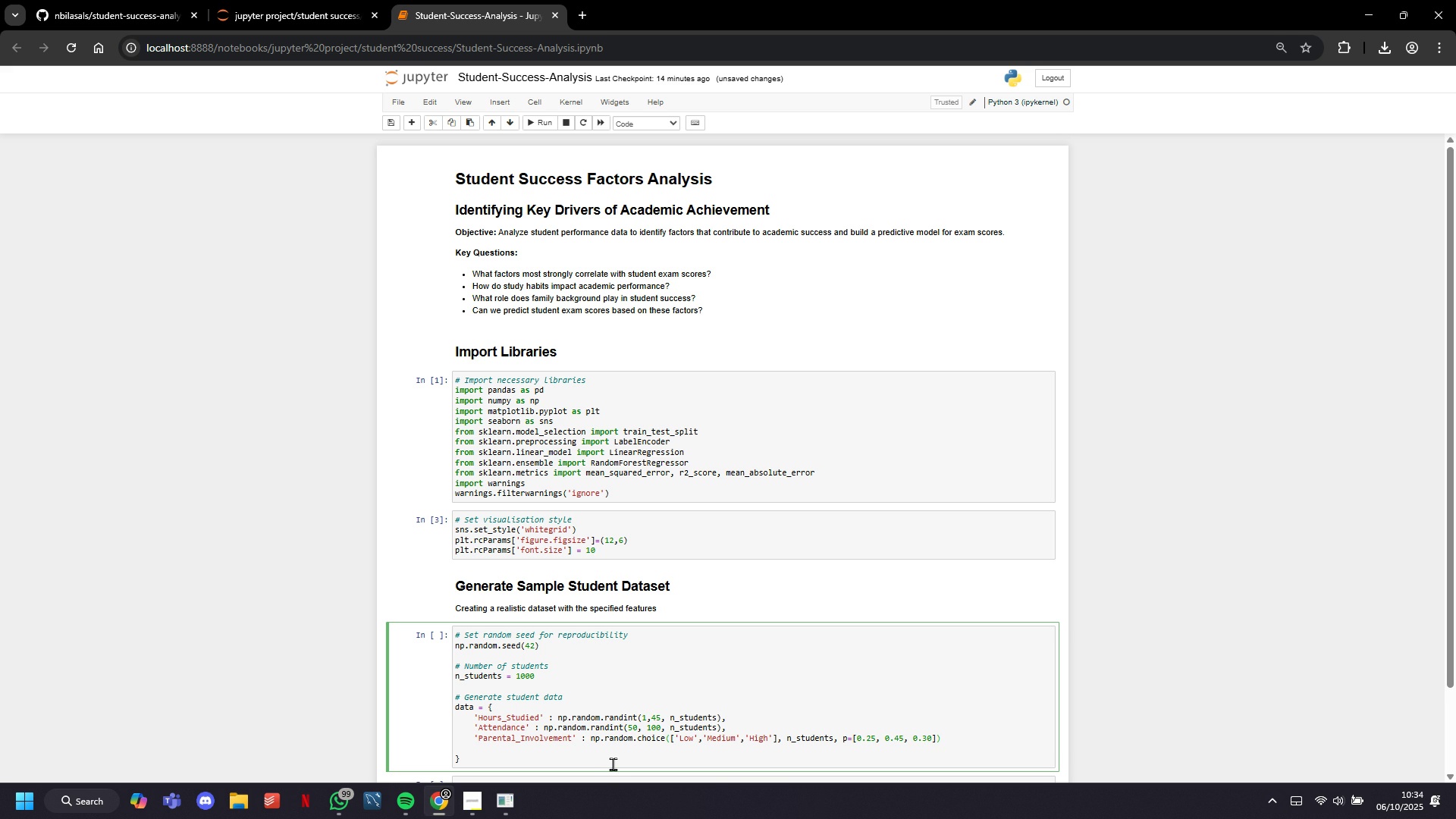 
key(Comma)
 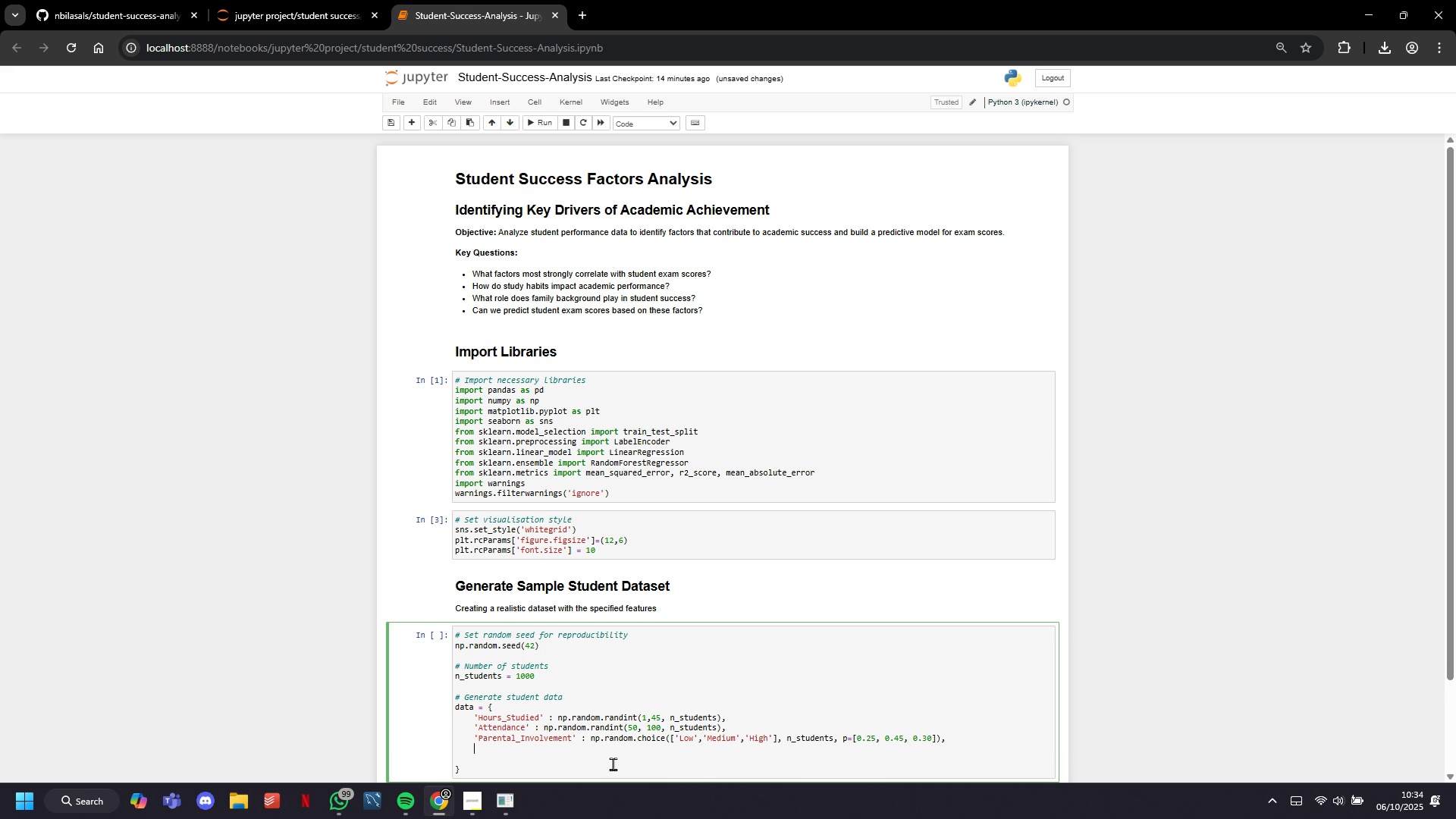 
key(Enter)
 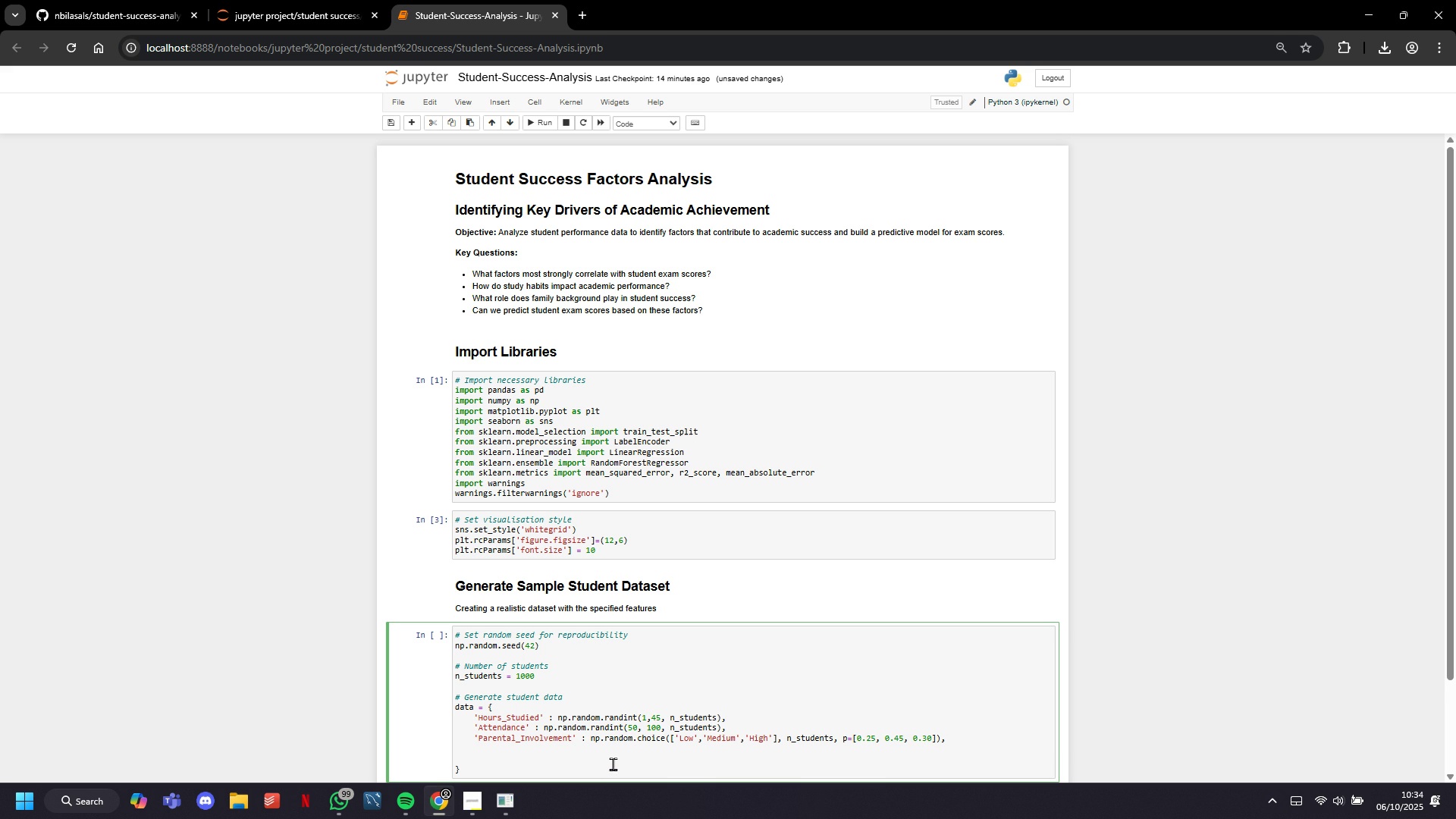 
wait(8.32)
 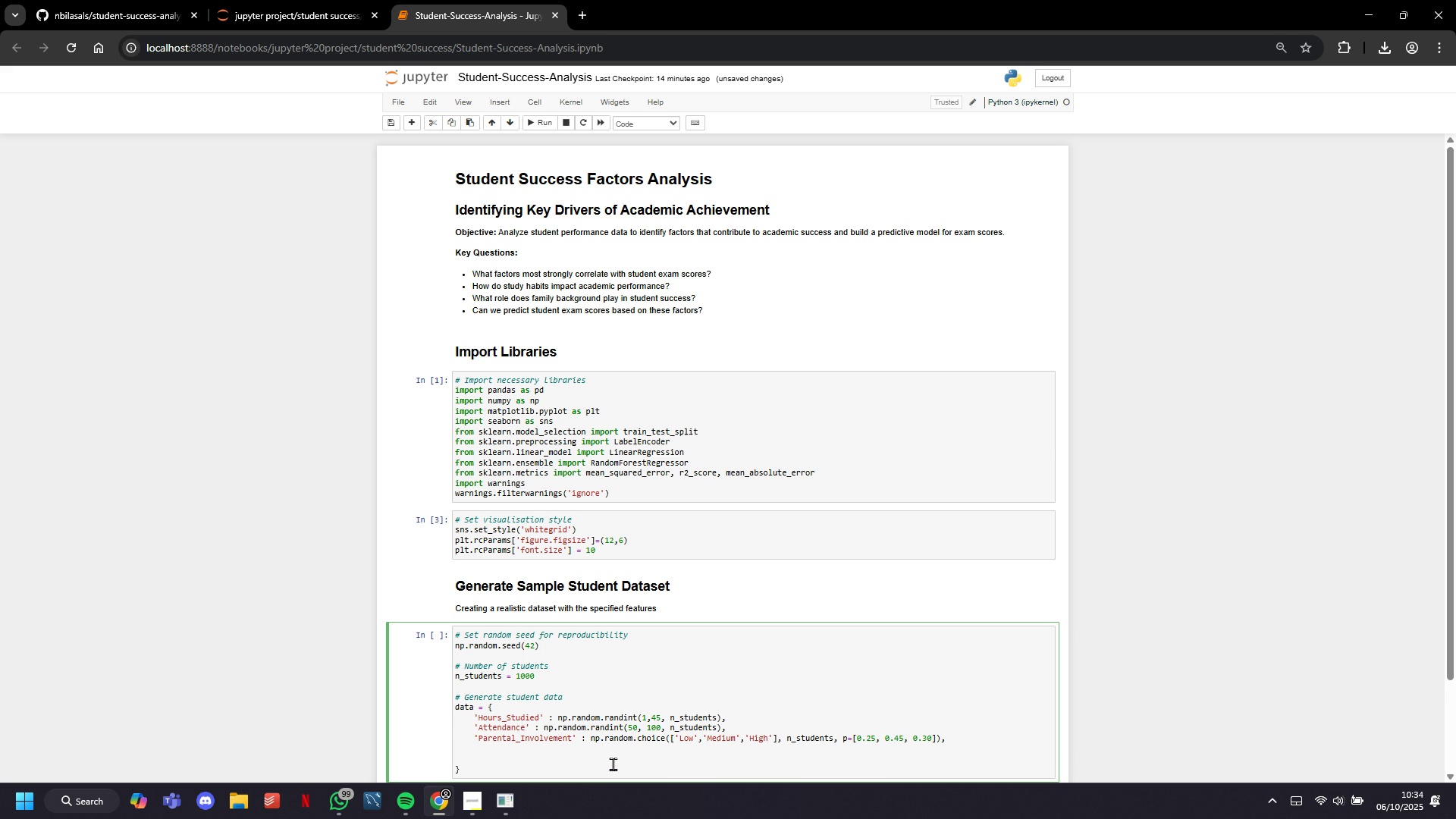 
key(Quote)
 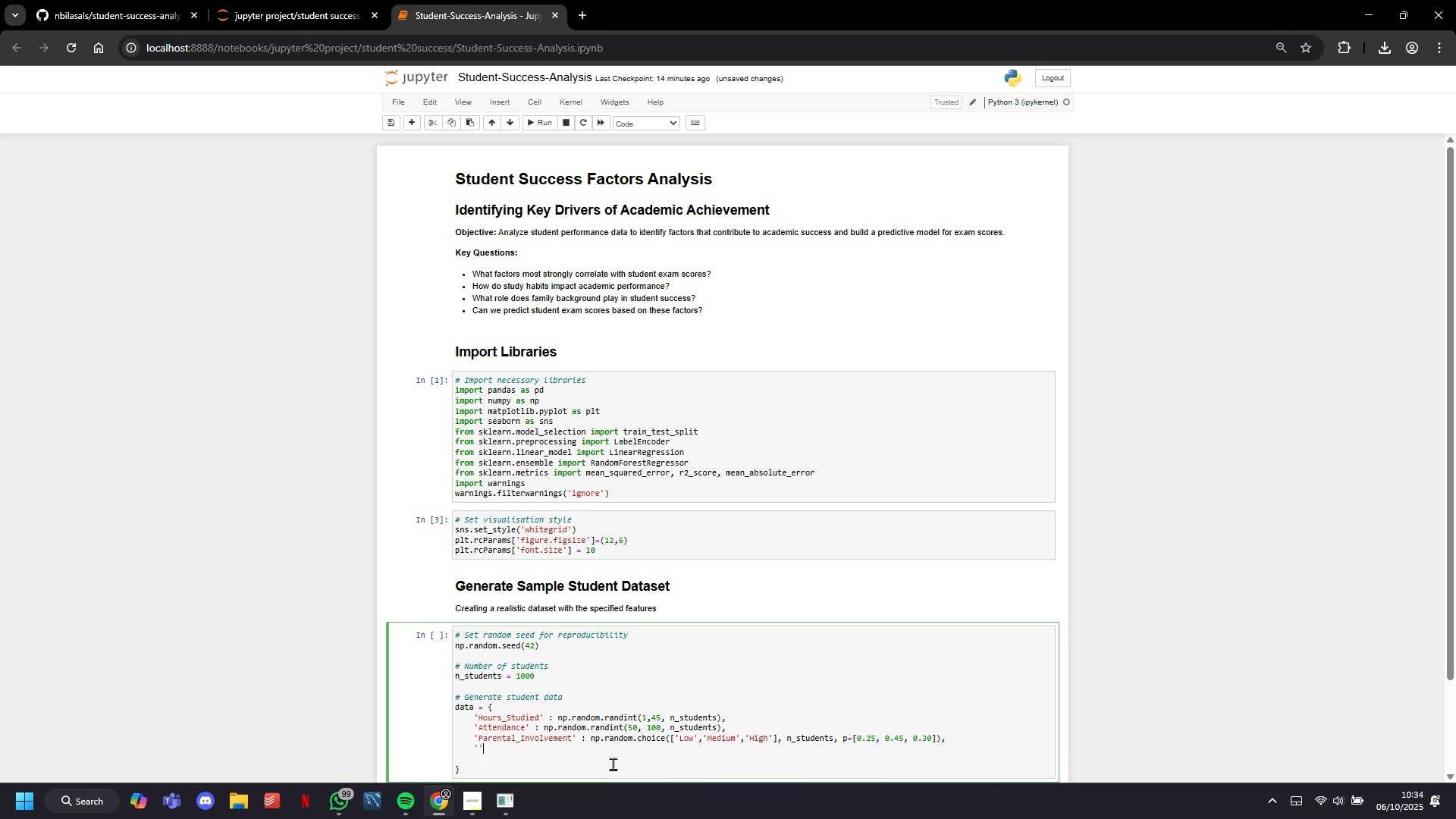 
key(Quote)
 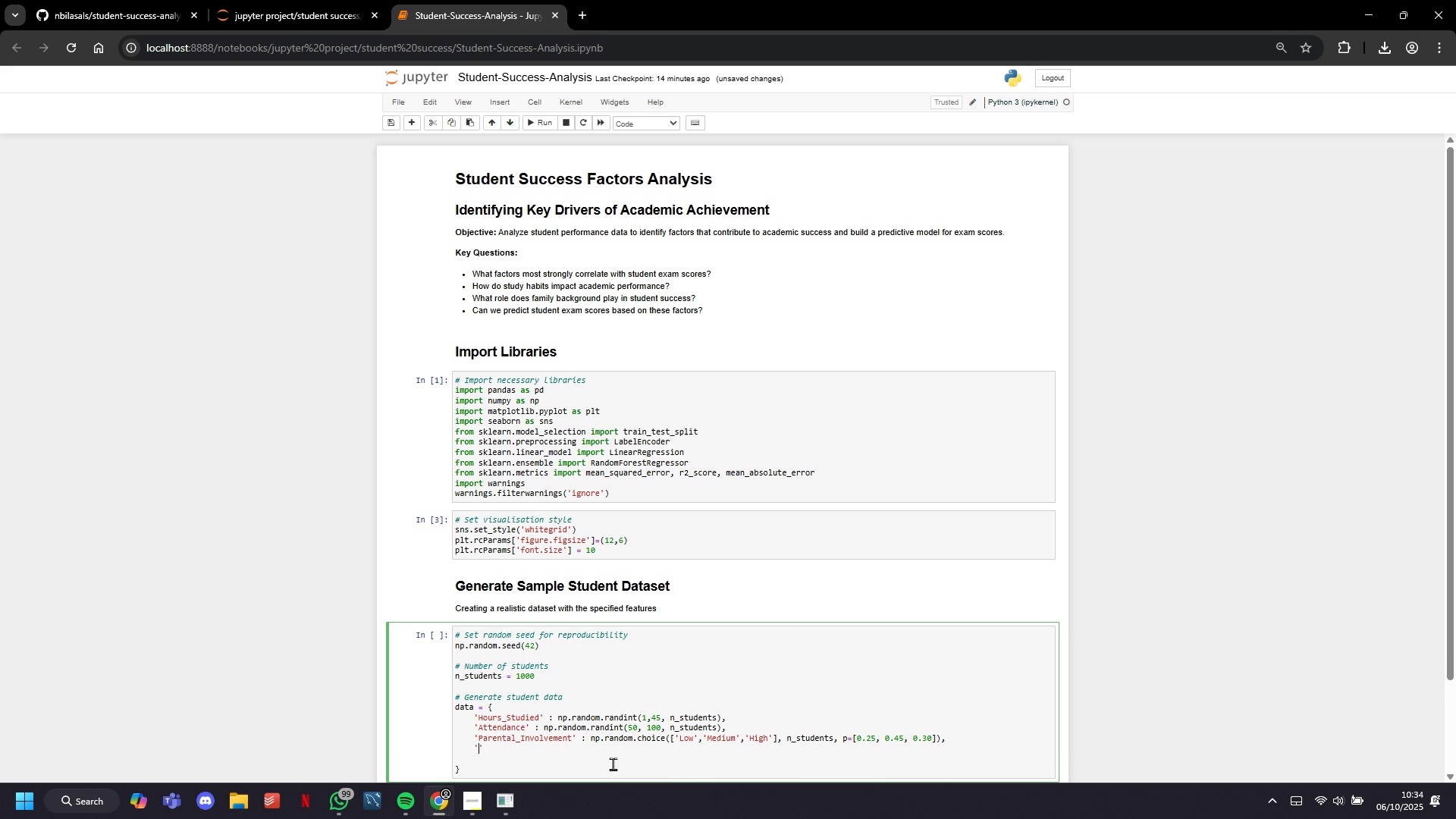 
key(ArrowLeft)
 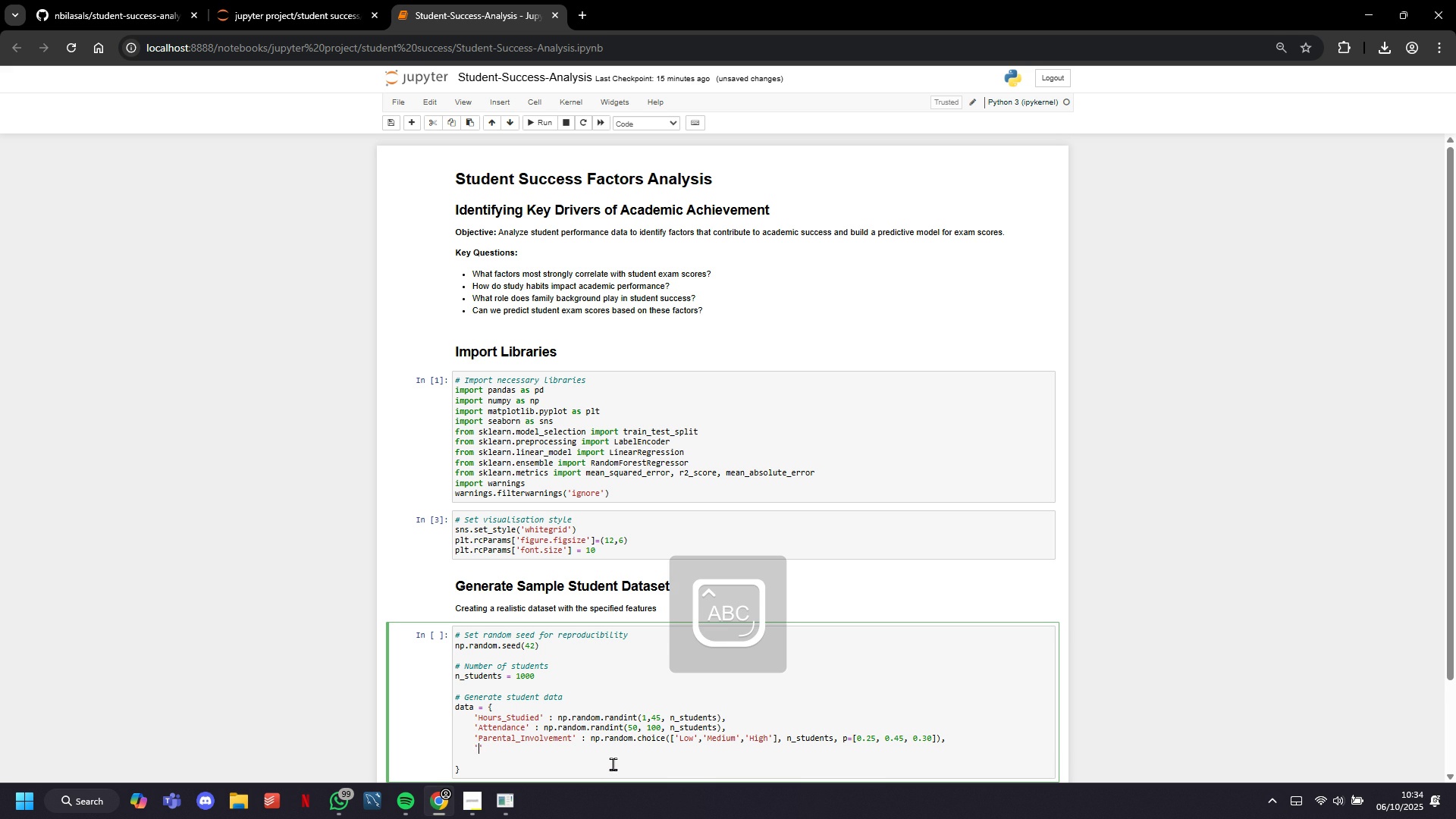 
type(Access_to_Resc)
key(Backspace)
type(ources)